 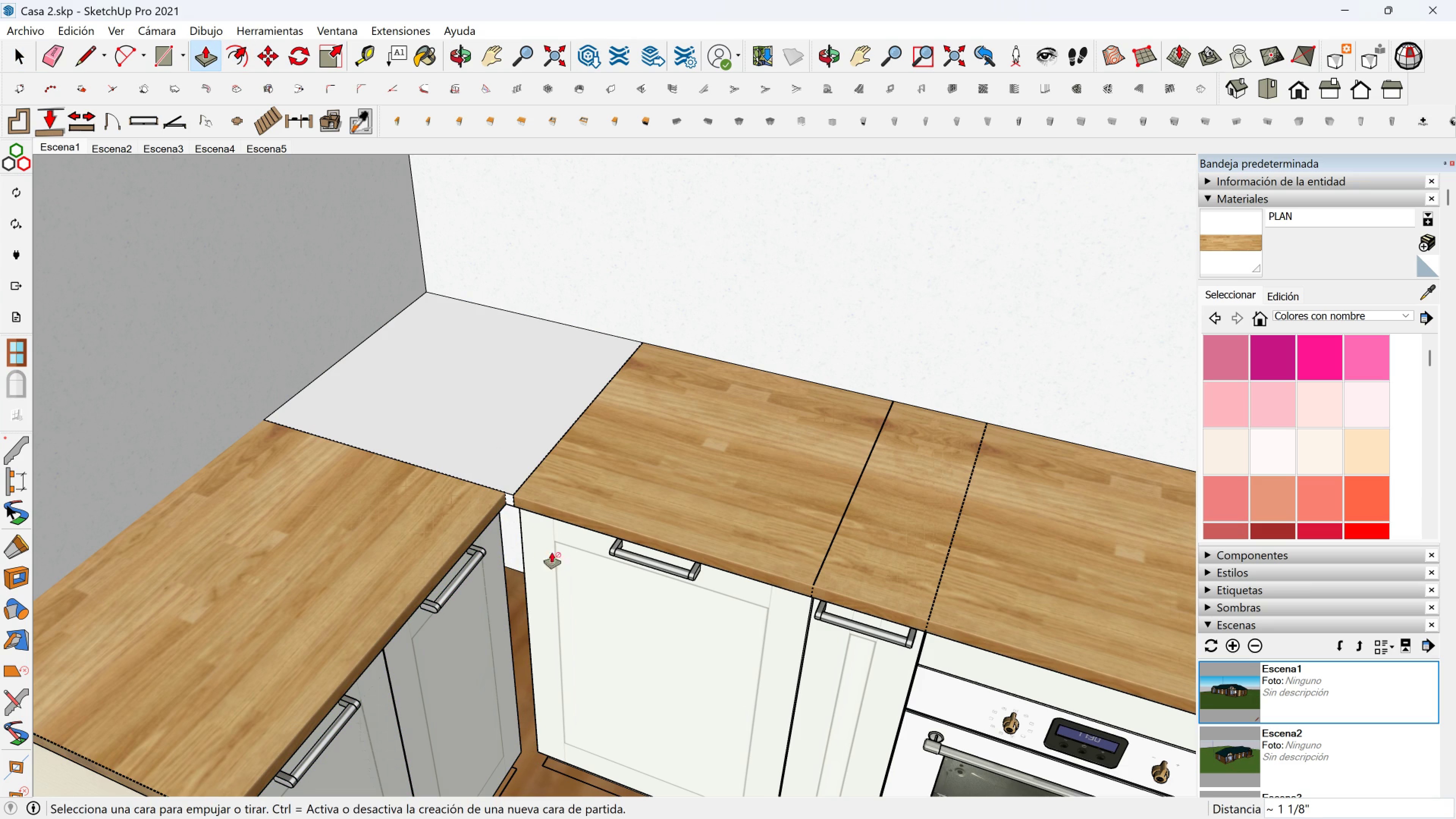 
scroll: coordinate [519, 446], scroll_direction: up, amount: 5.0
 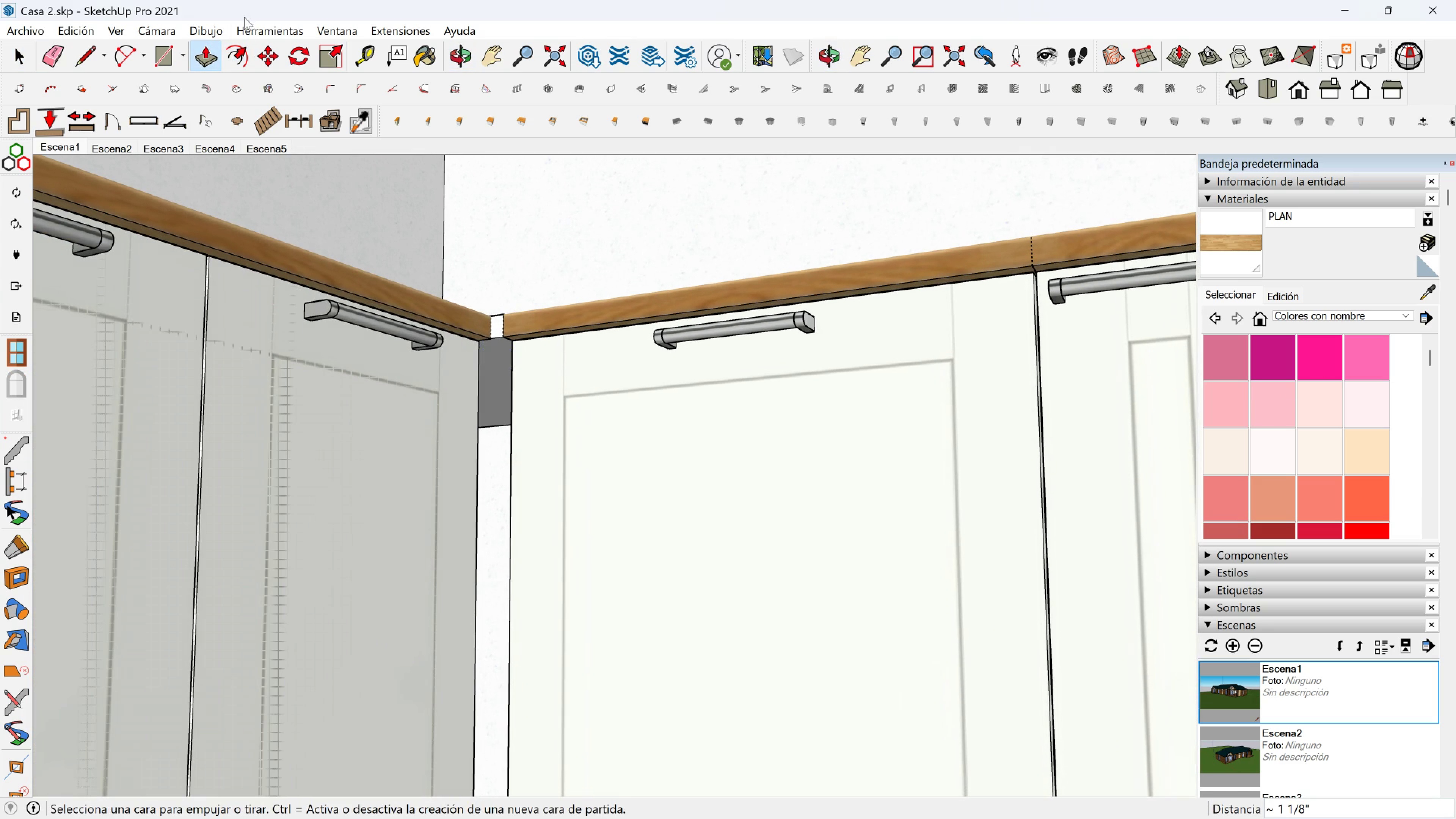 
left_click([234, 55])
 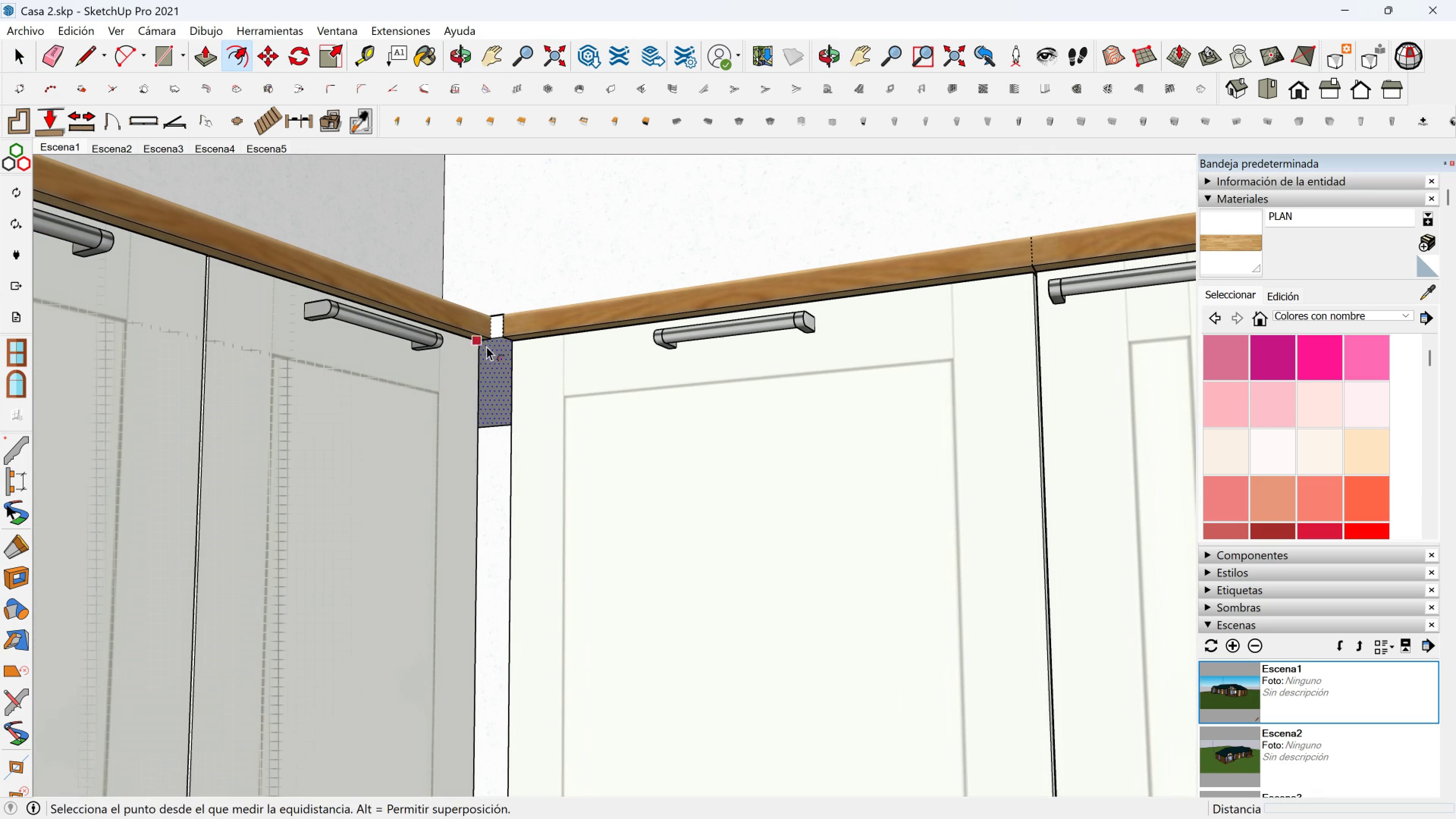 
left_click([491, 347])
 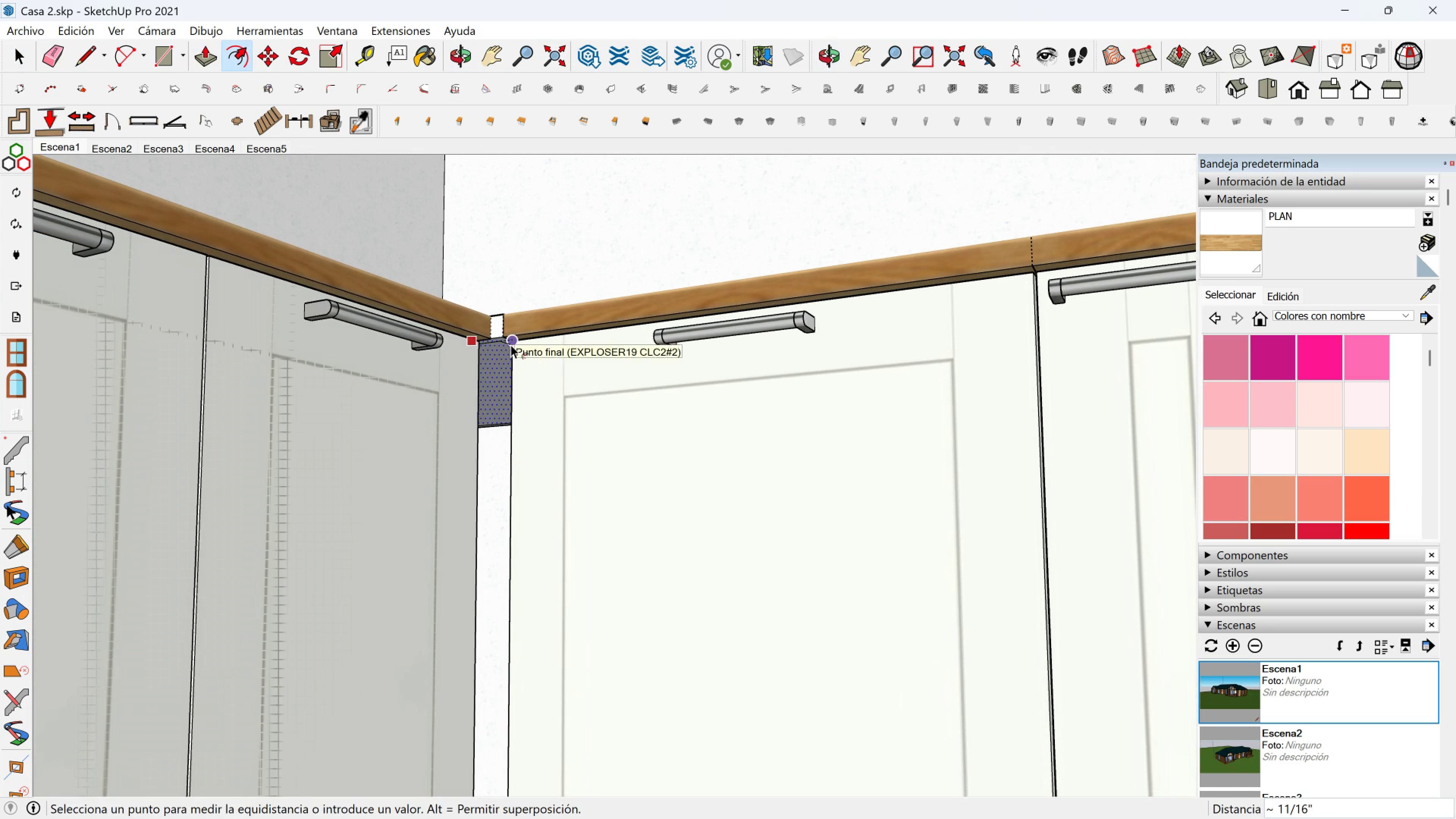 
left_click([511, 345])
 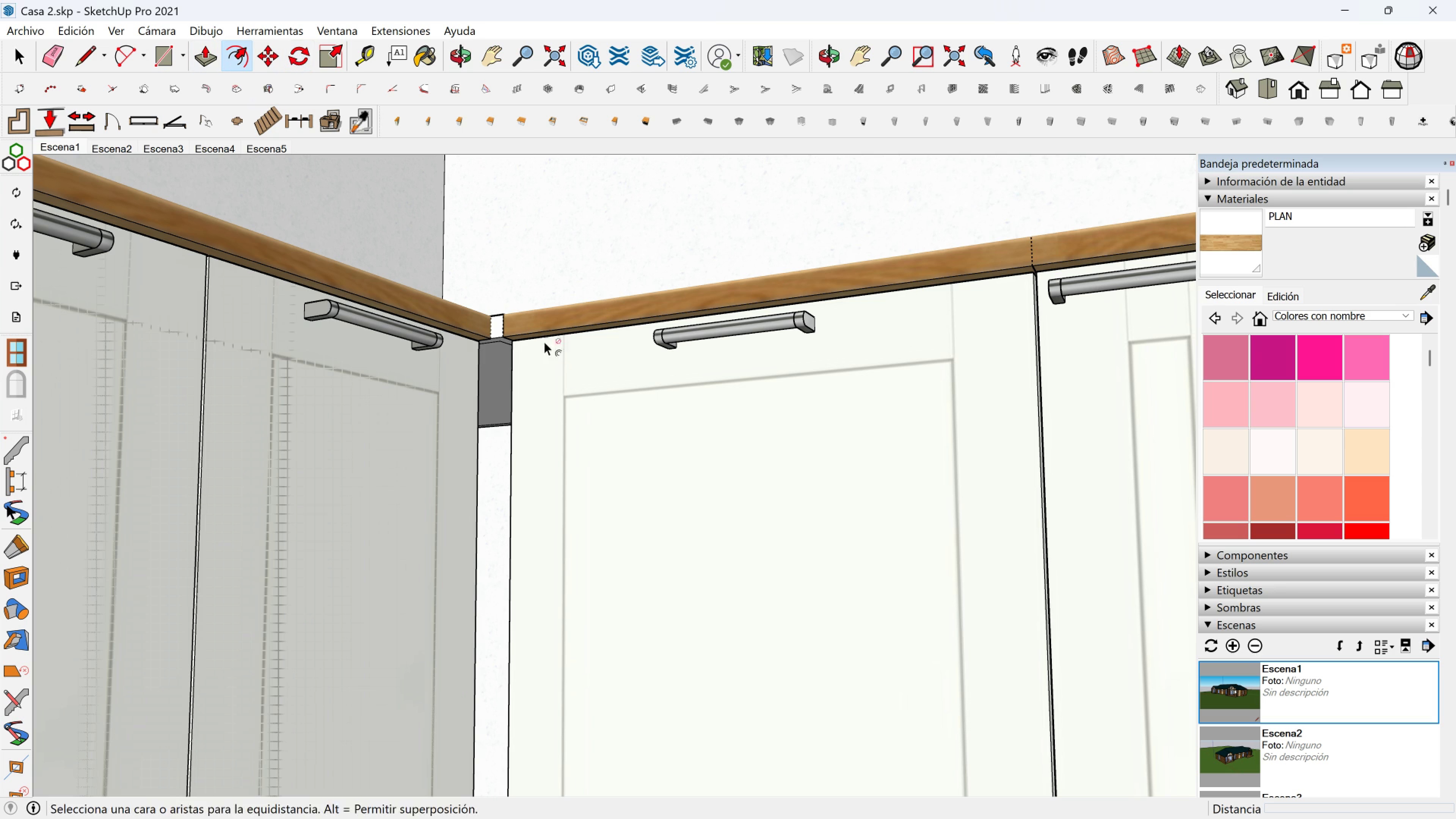 
scroll: coordinate [497, 345], scroll_direction: up, amount: 3.0
 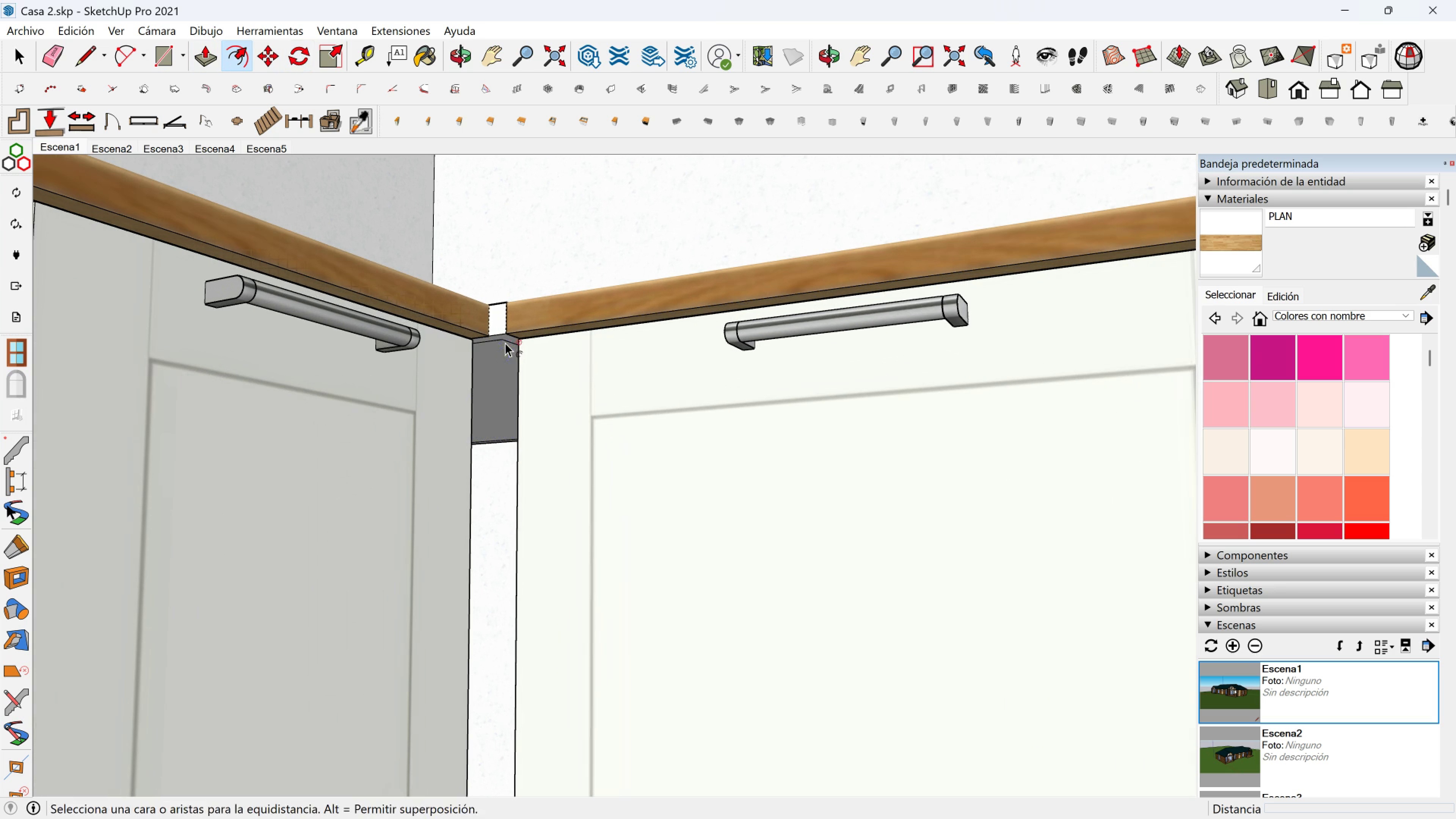 
key(Space)
 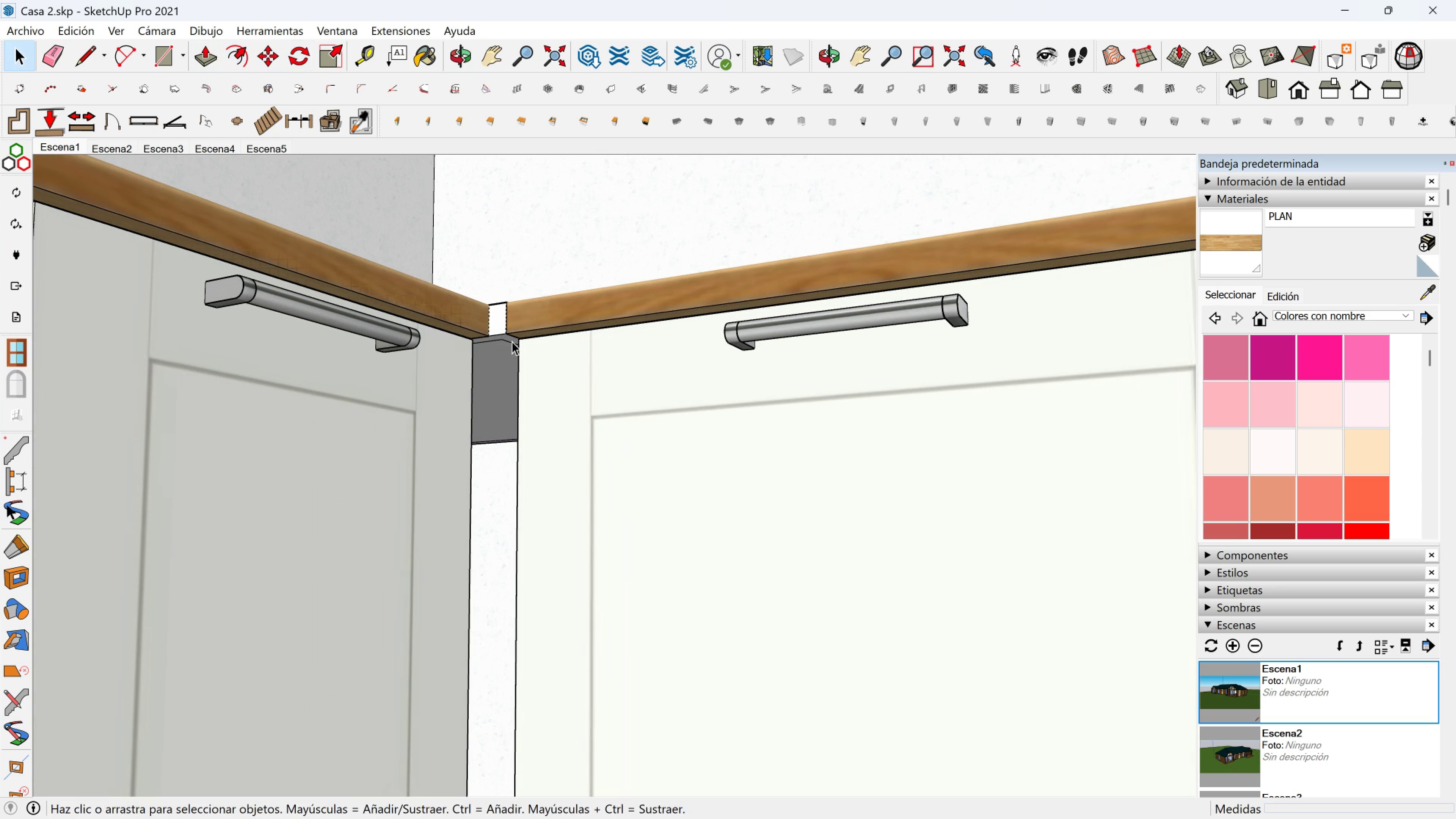 
left_click([512, 341])
 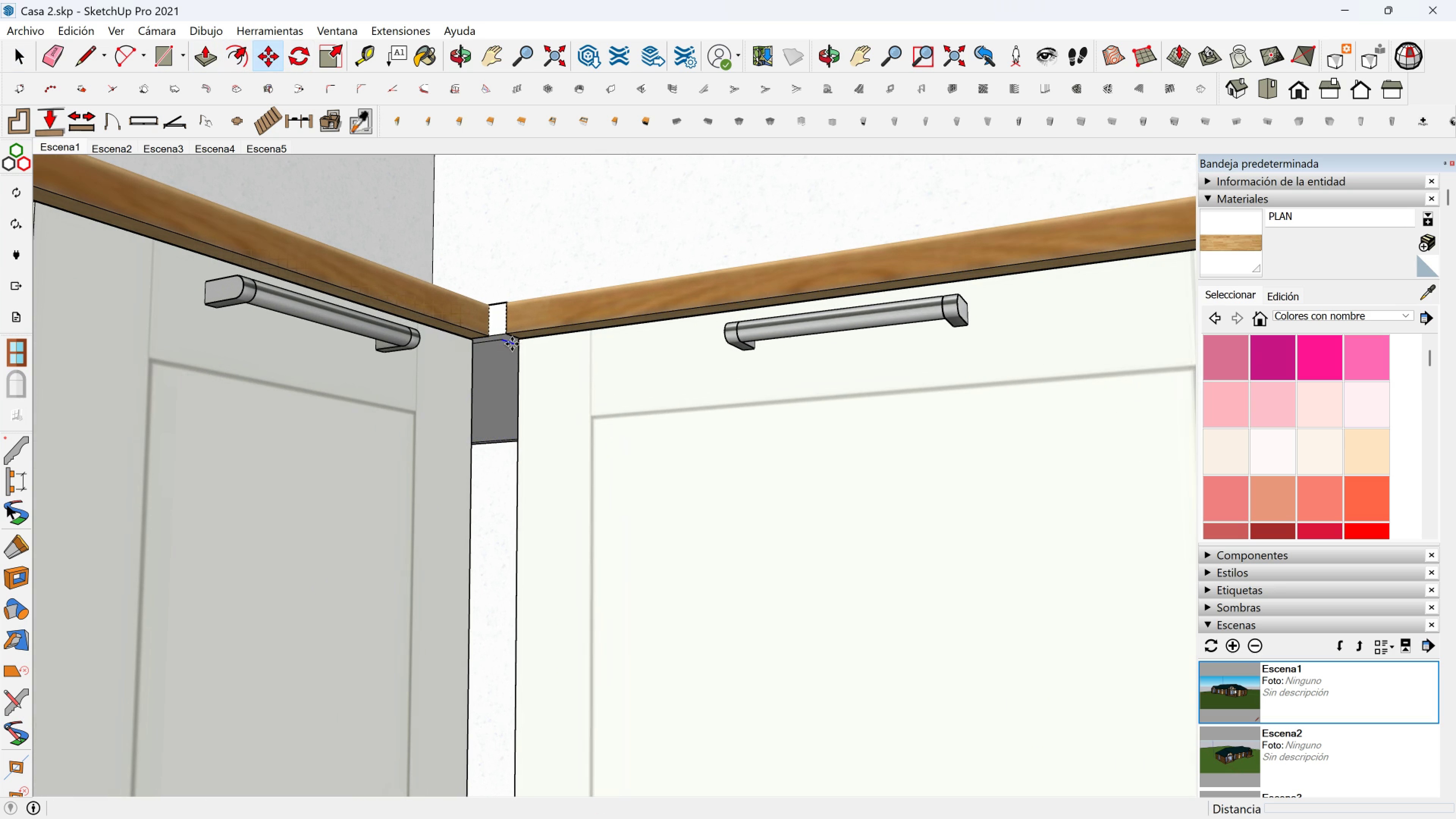 
key(M)
 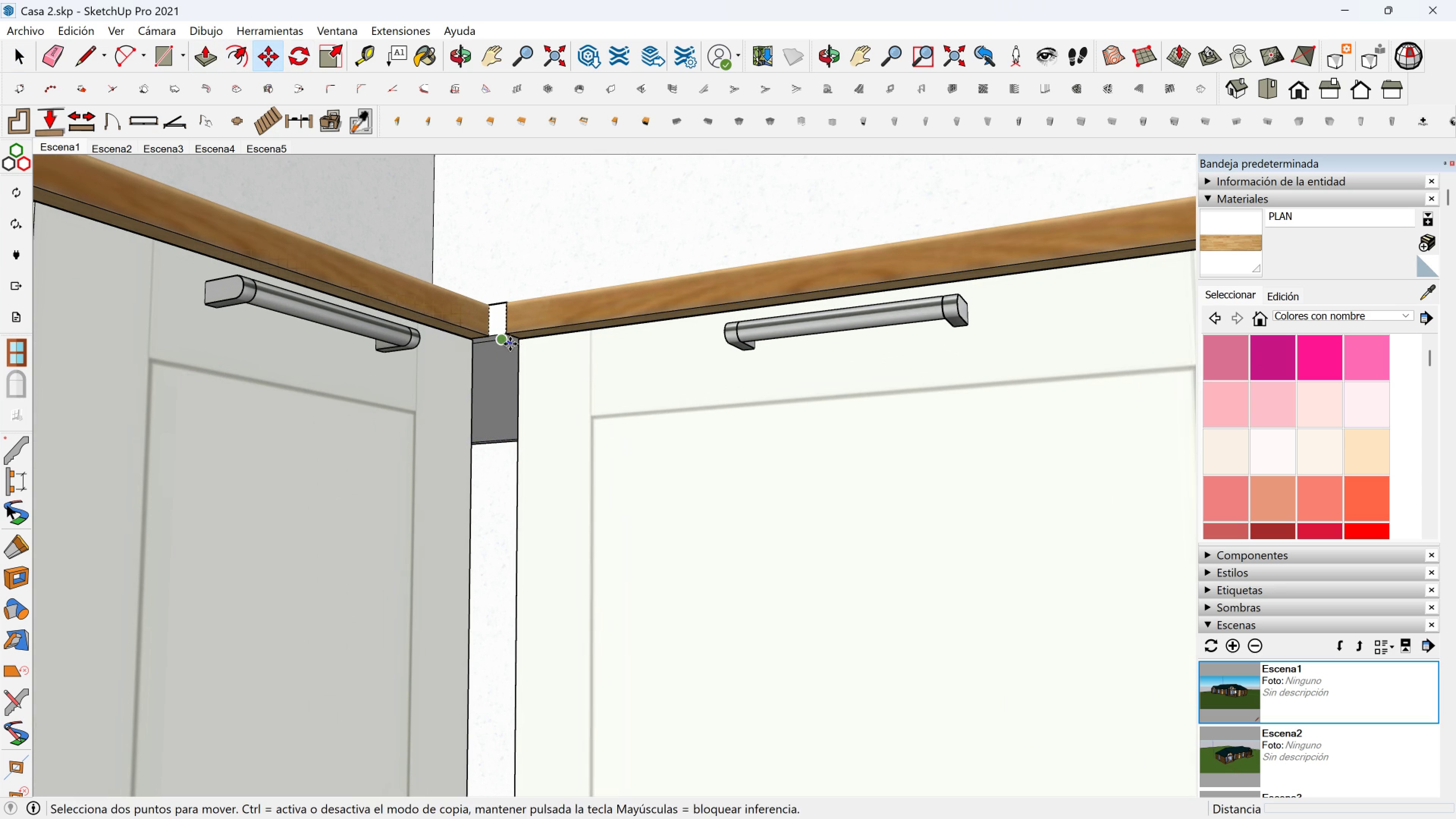 
left_click([510, 344])
 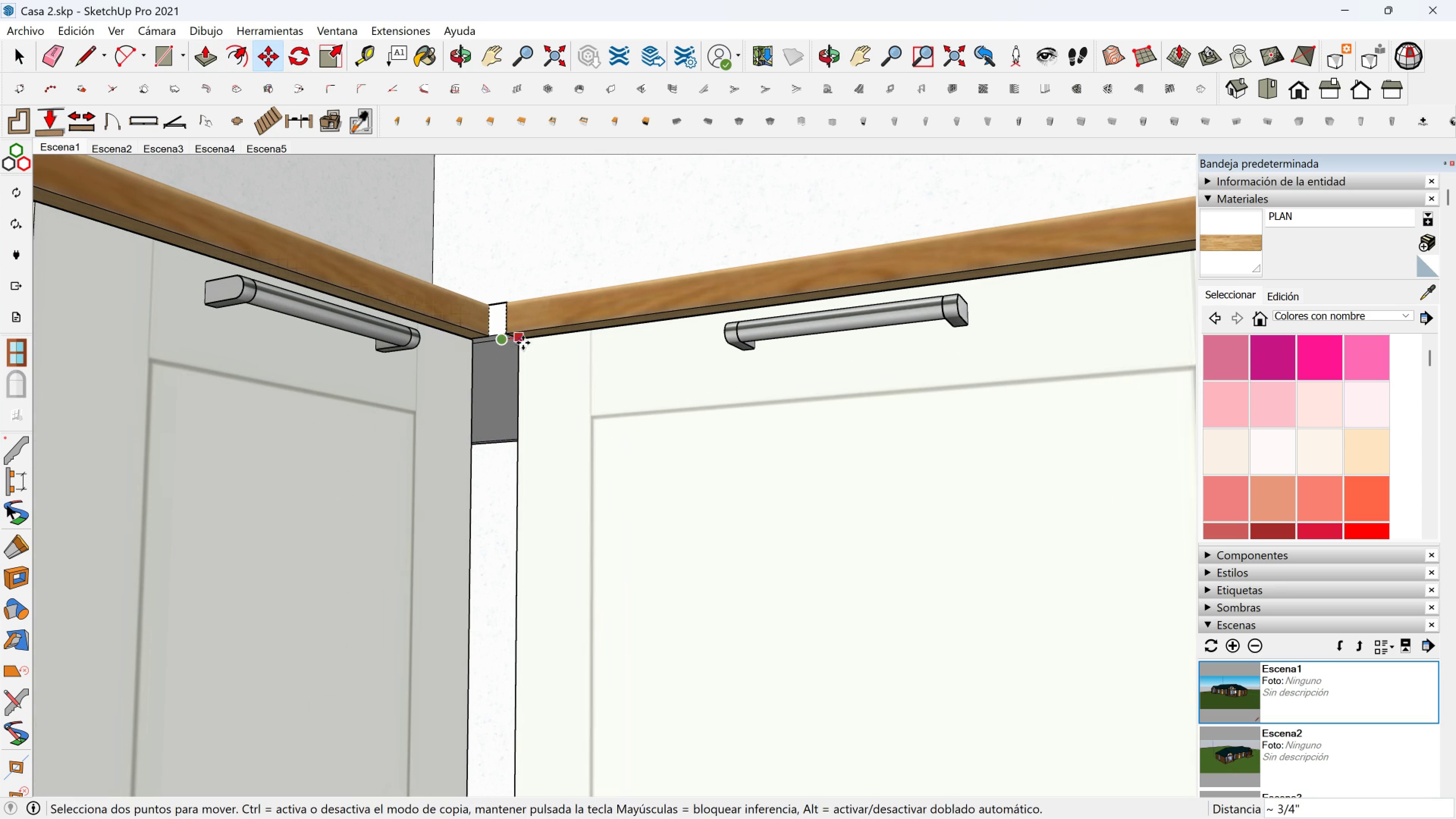 
left_click([523, 343])